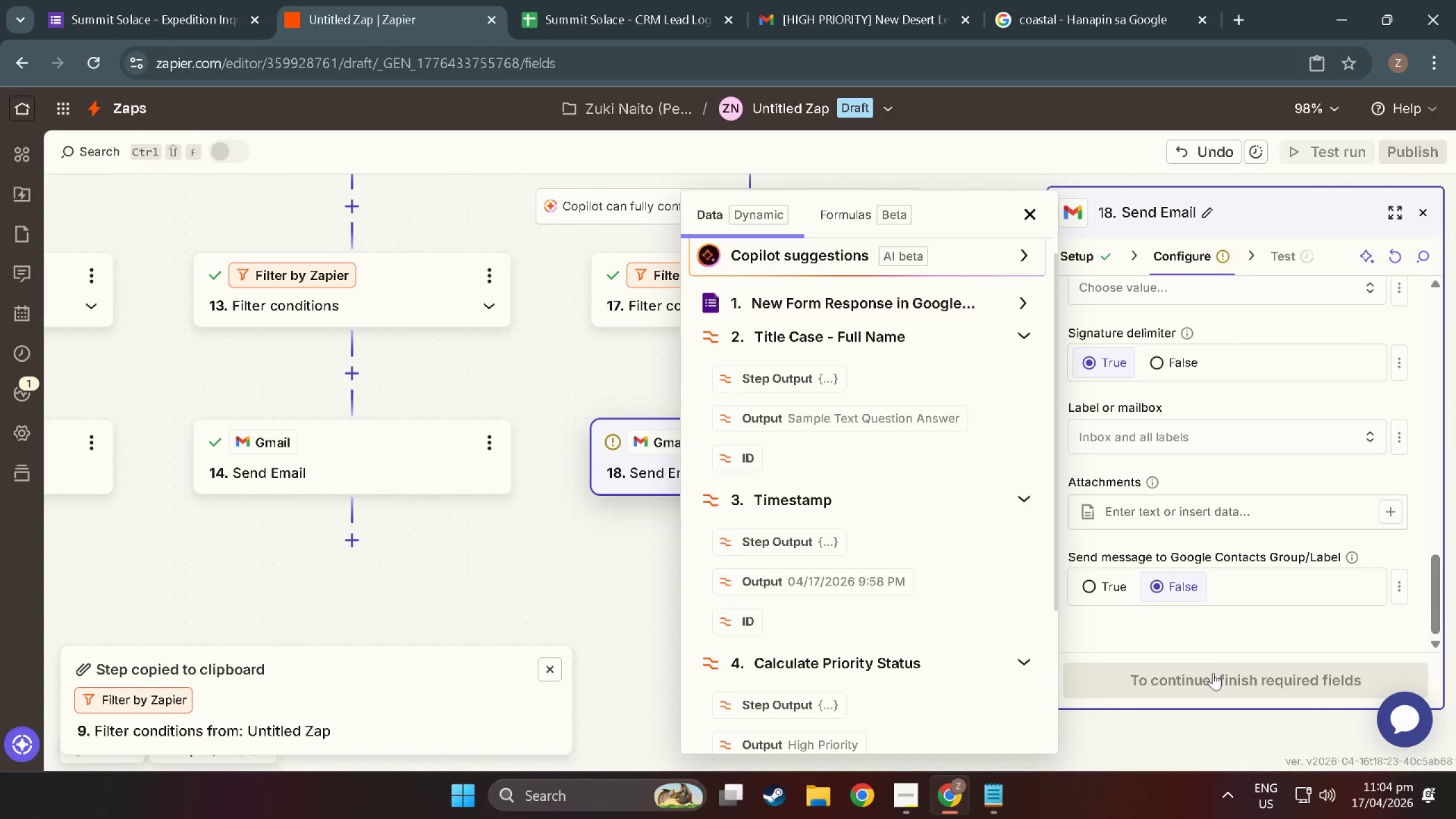 
double_click([1213, 688])
 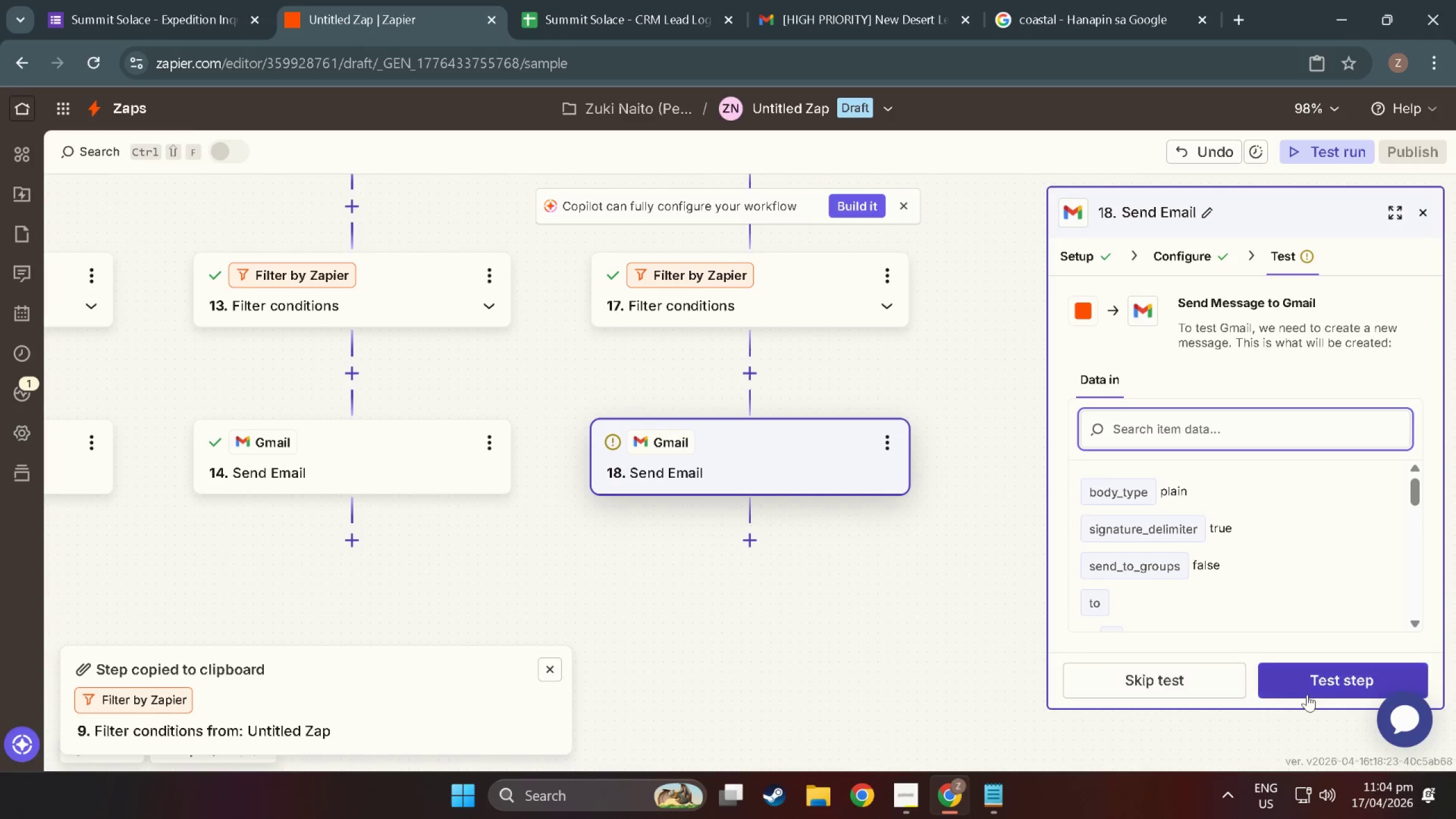 
left_click([1313, 690])
 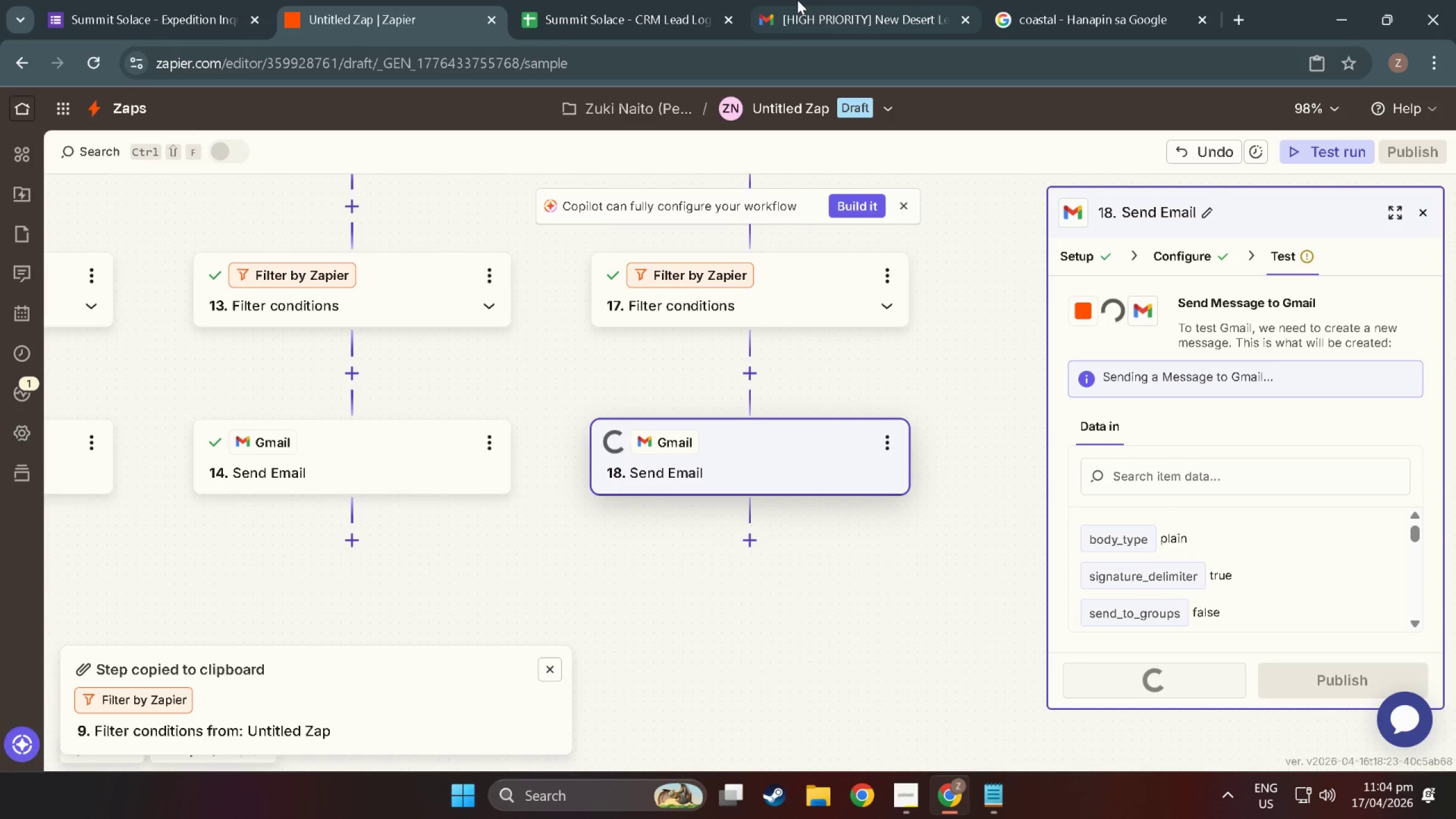 
left_click([797, 0])
 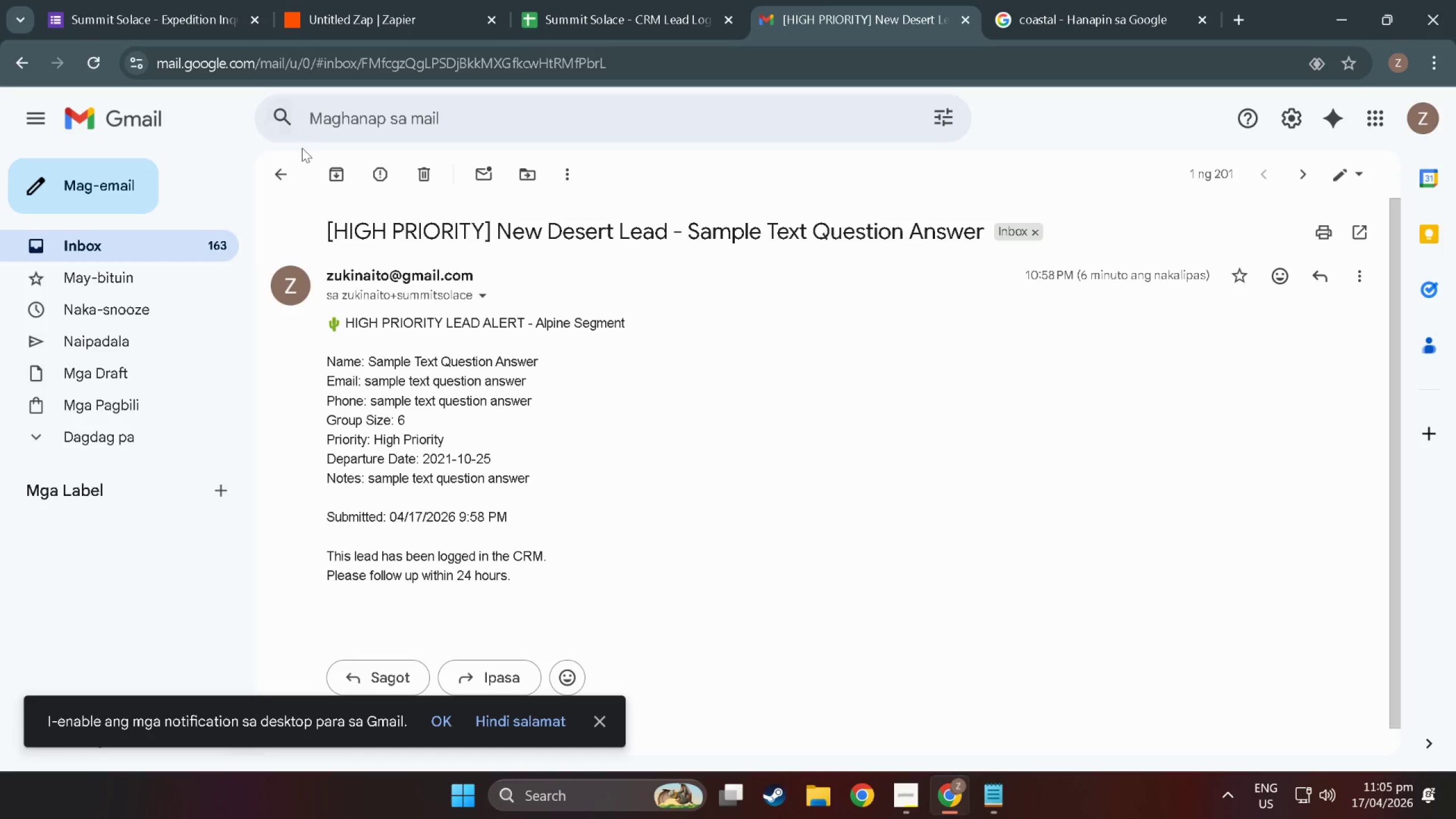 
left_click([274, 177])
 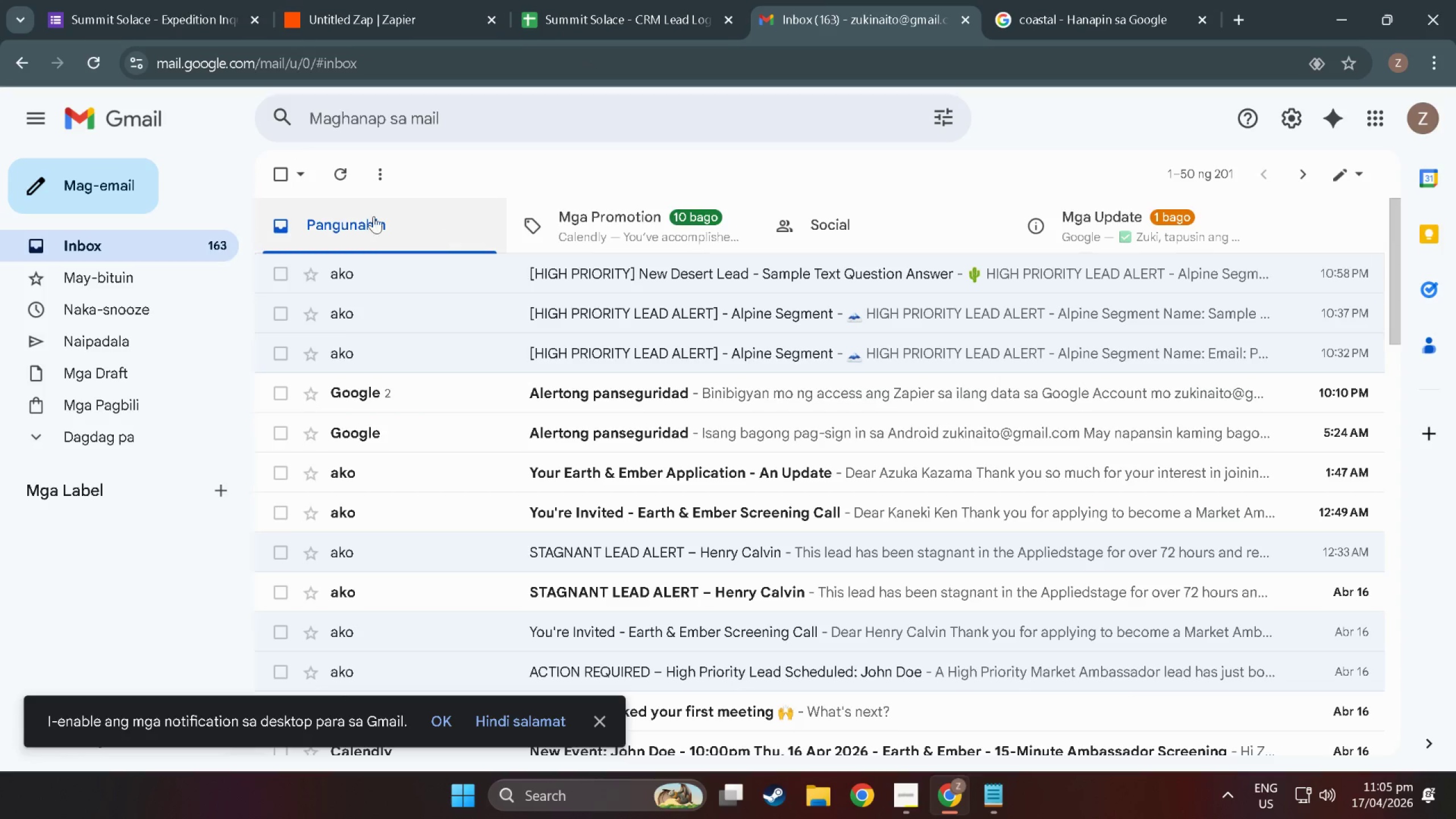 
left_click([350, 174])
 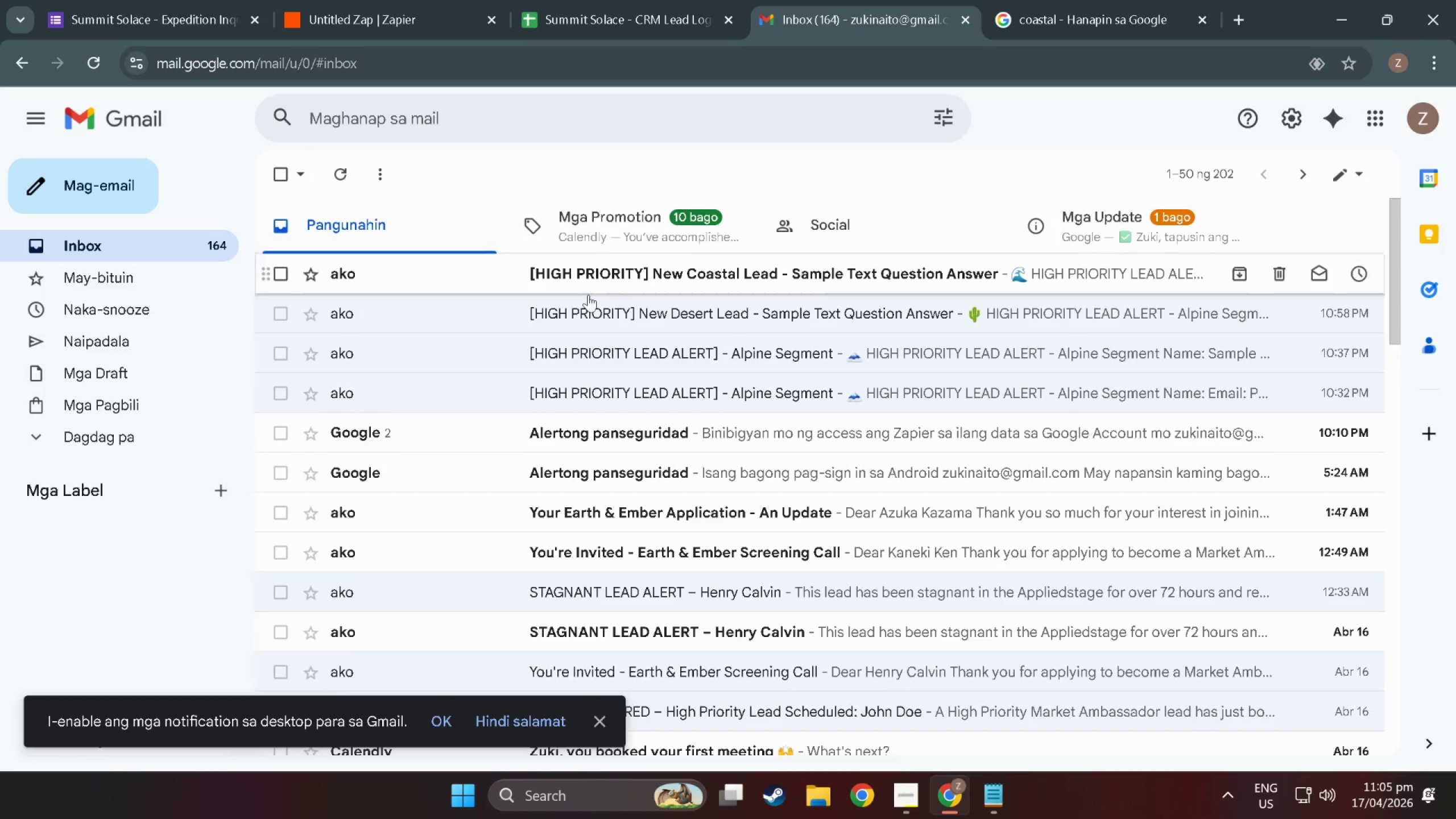 